 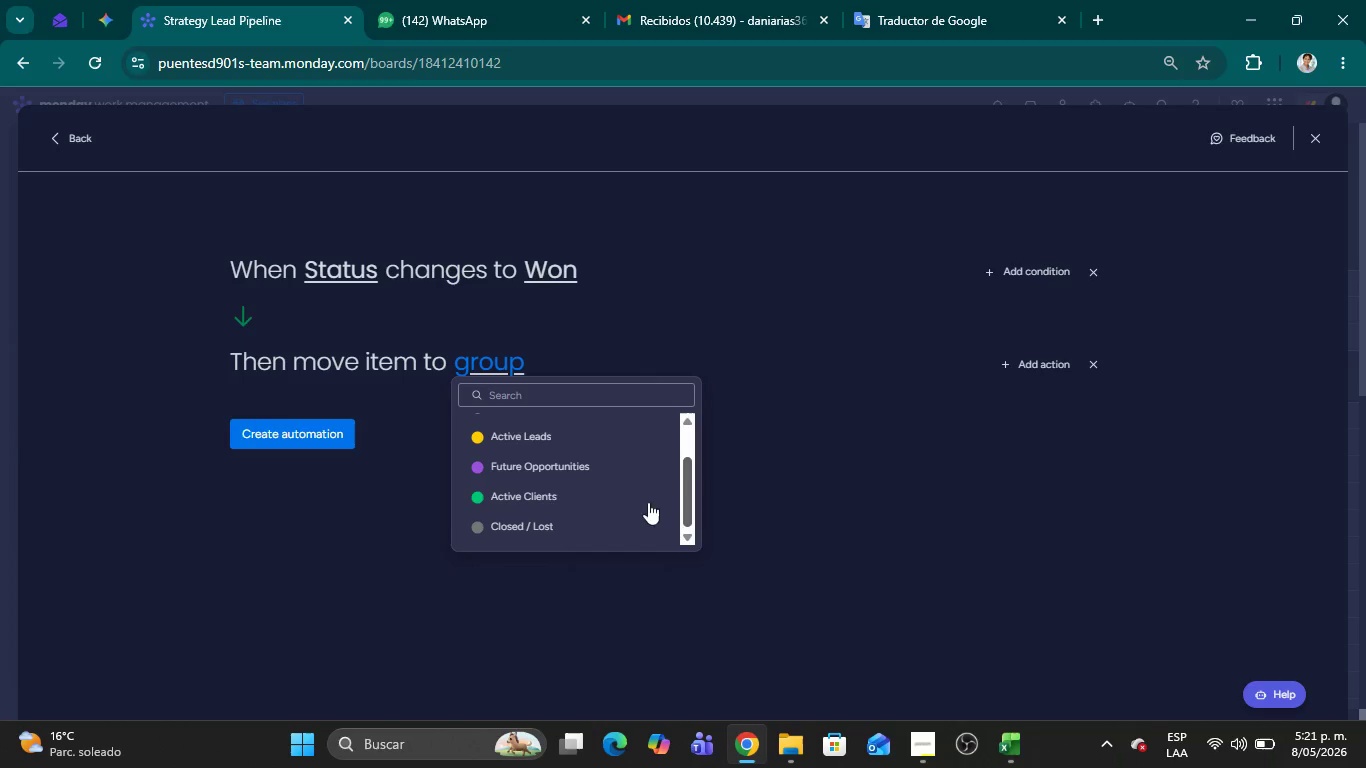 
left_click([584, 485])
 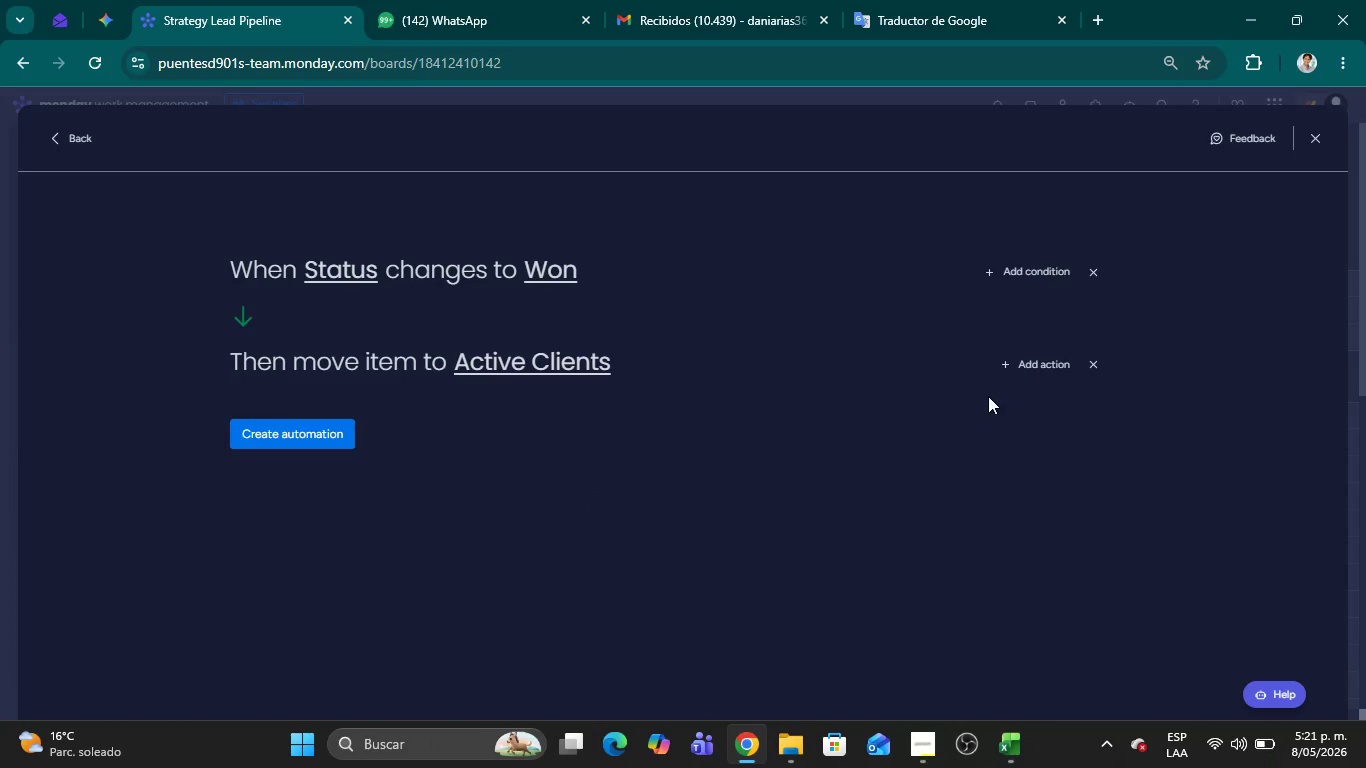 
left_click([1025, 370])
 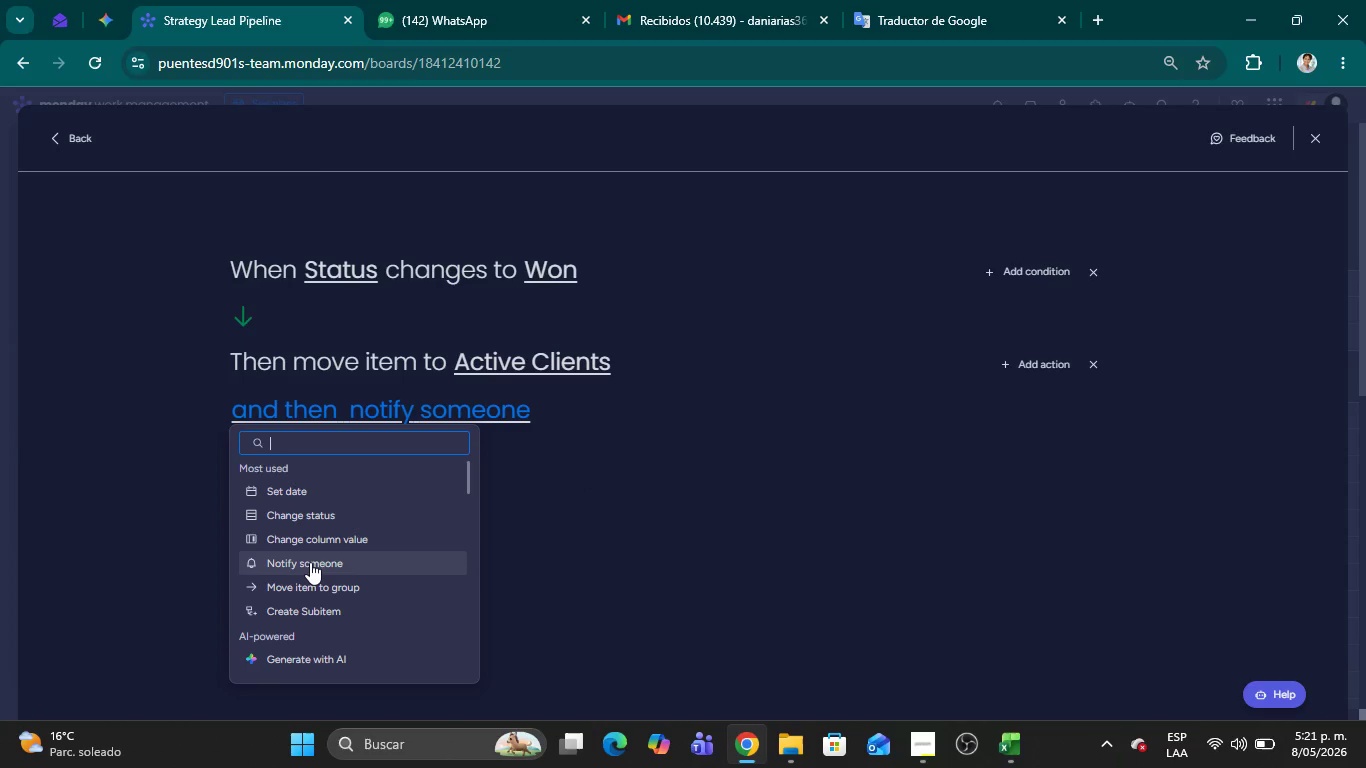 
left_click([310, 562])
 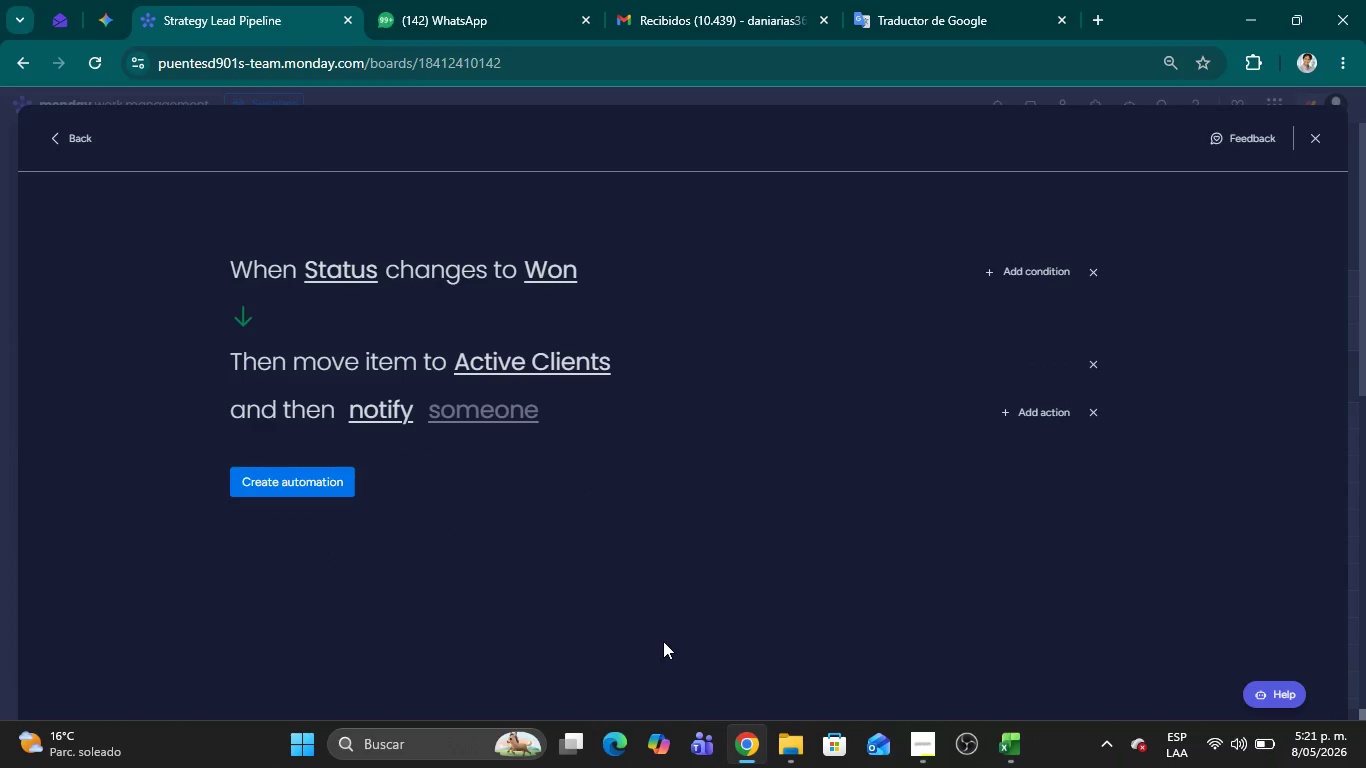 
left_click([663, 641])
 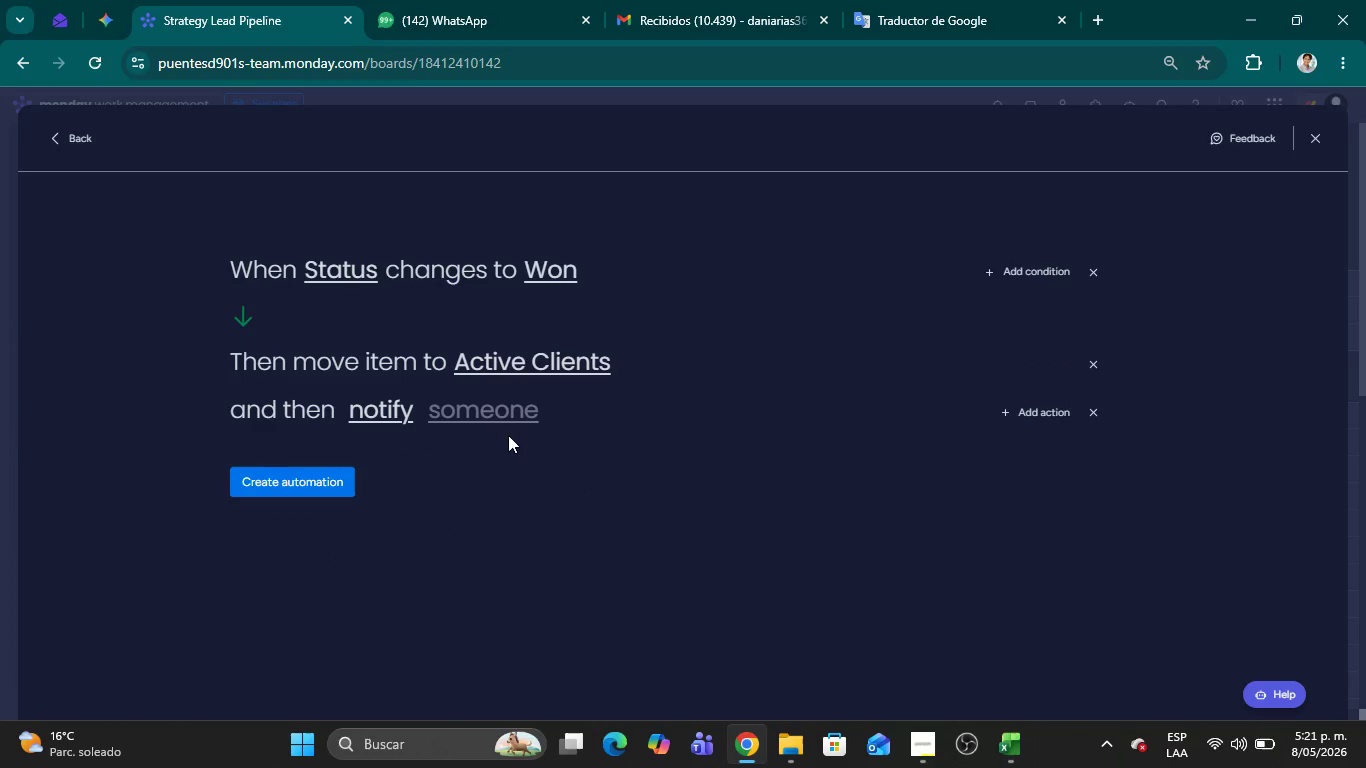 
left_click([490, 416])
 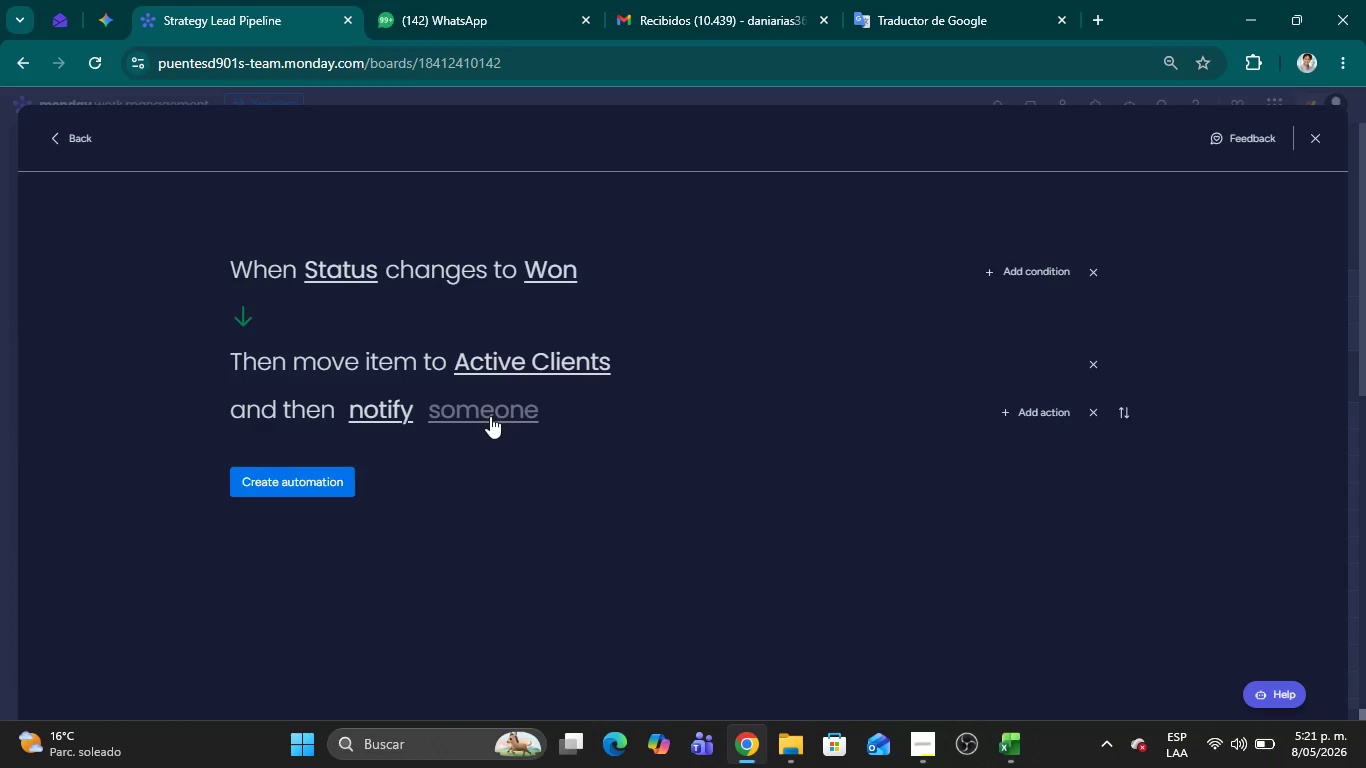 
mouse_move([329, 549])
 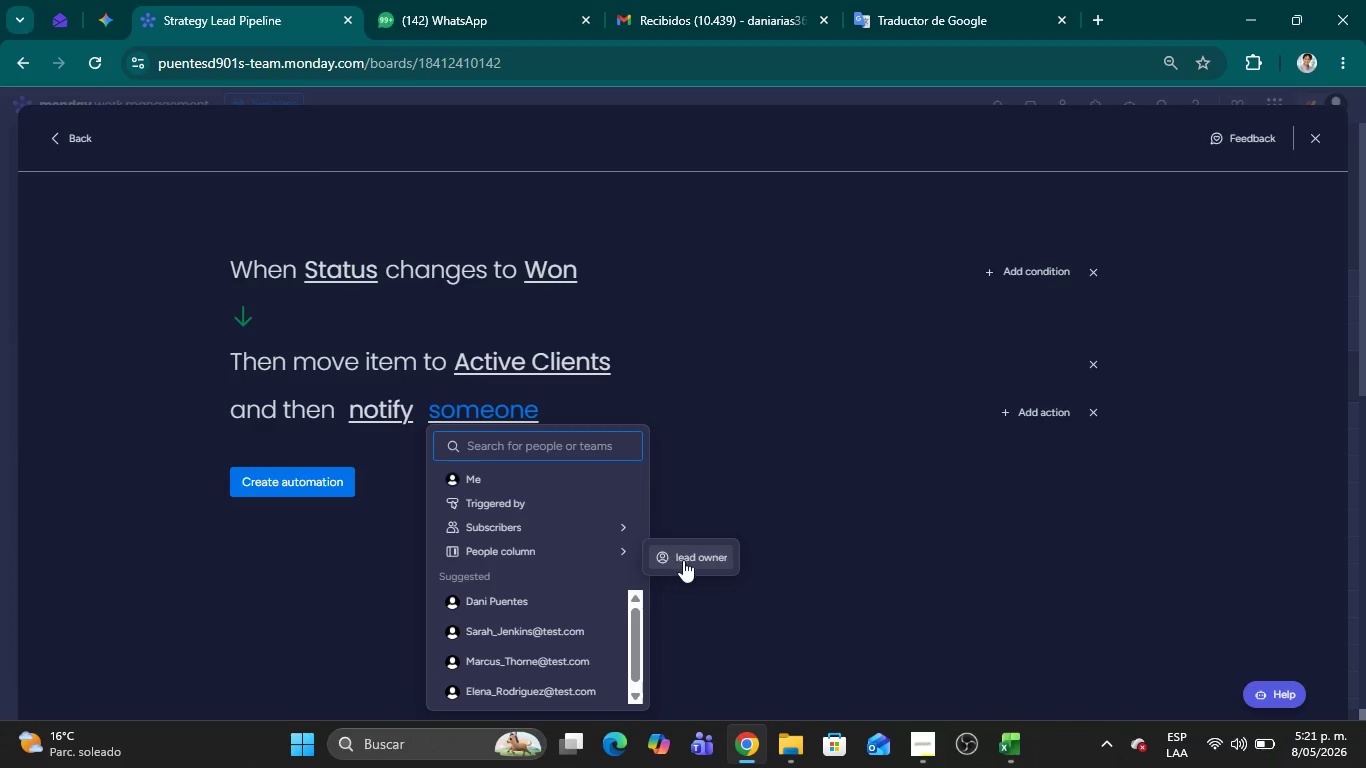 
left_click([685, 560])
 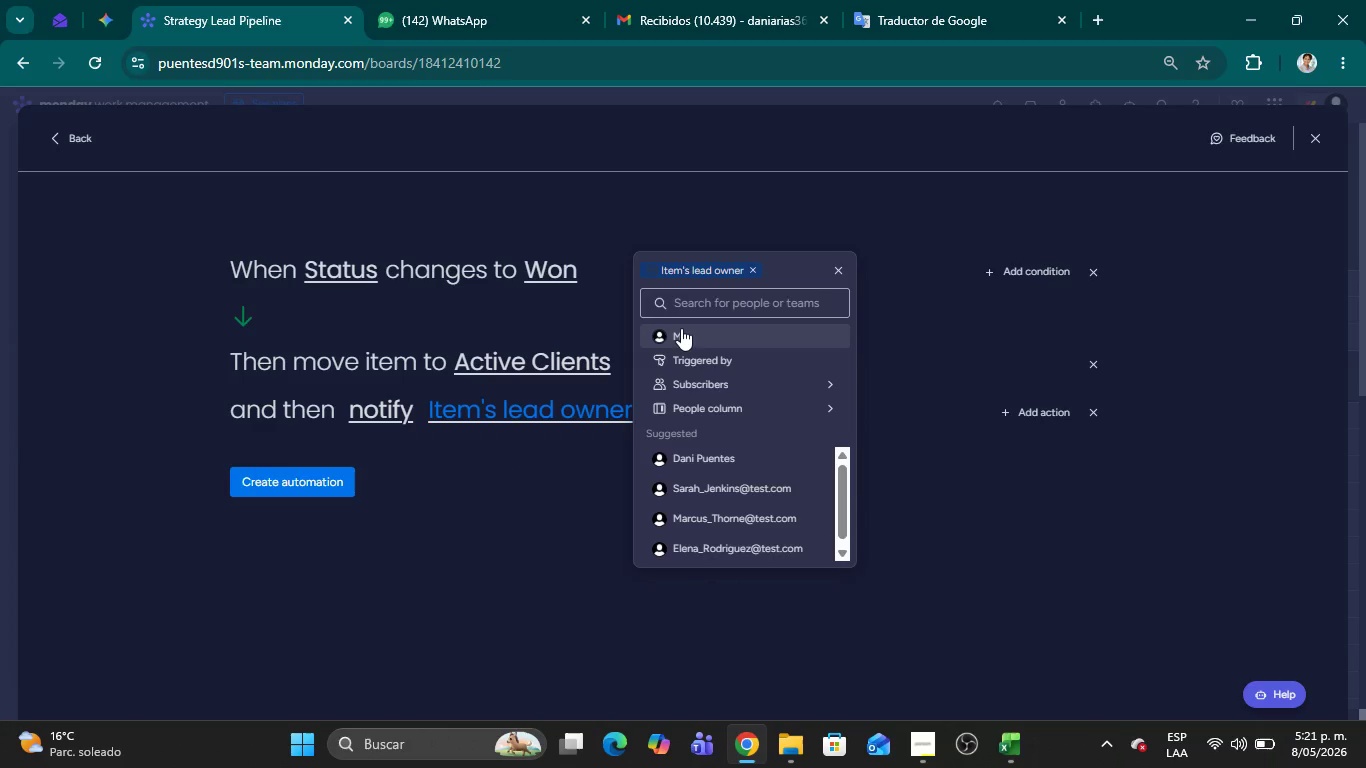 
left_click([681, 336])
 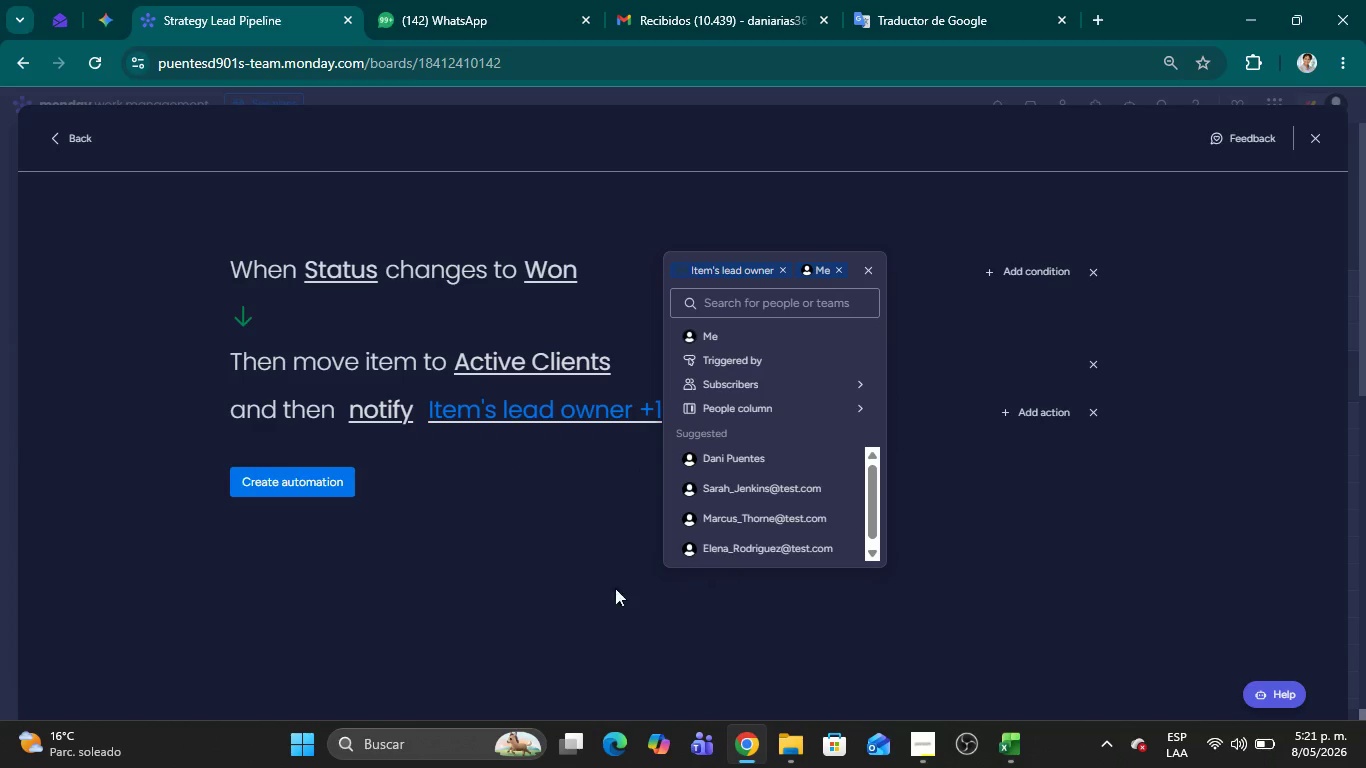 
left_click([514, 570])
 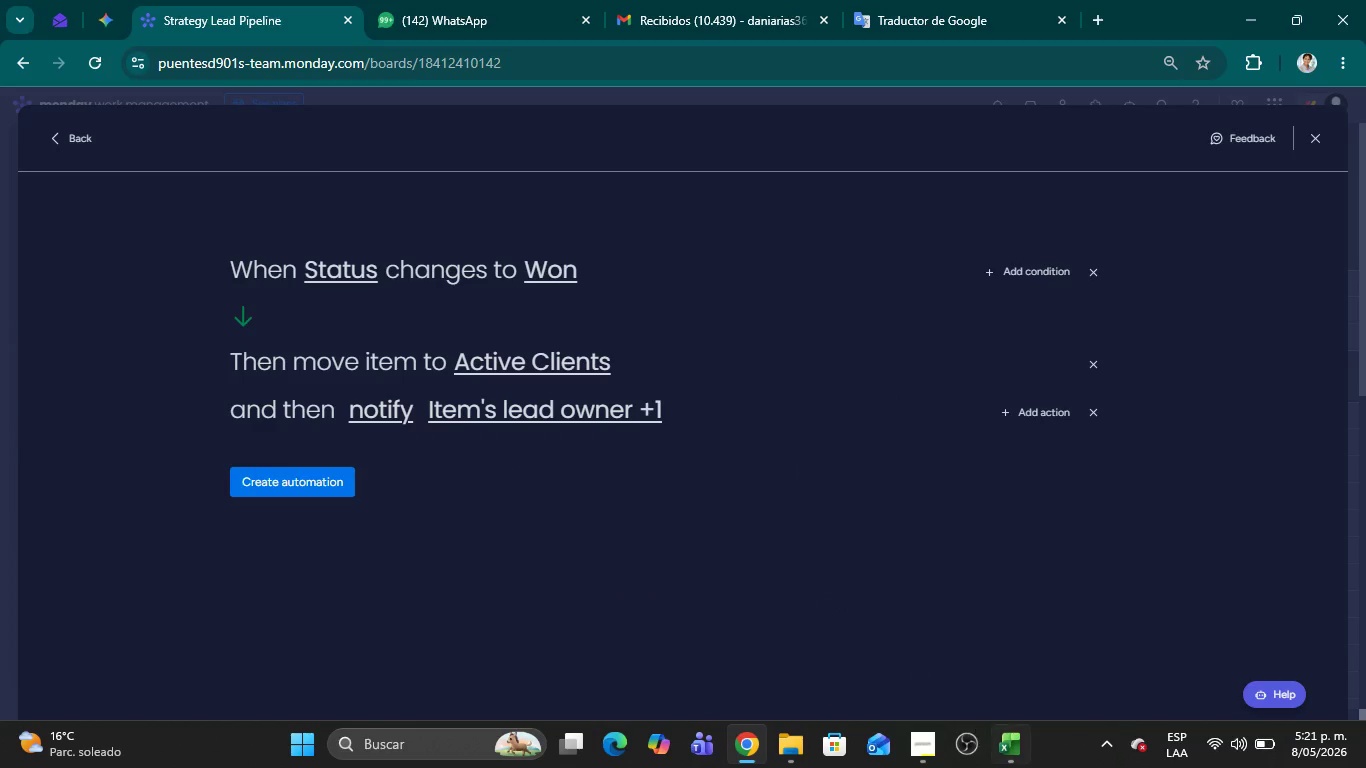 
left_click([909, 743])